 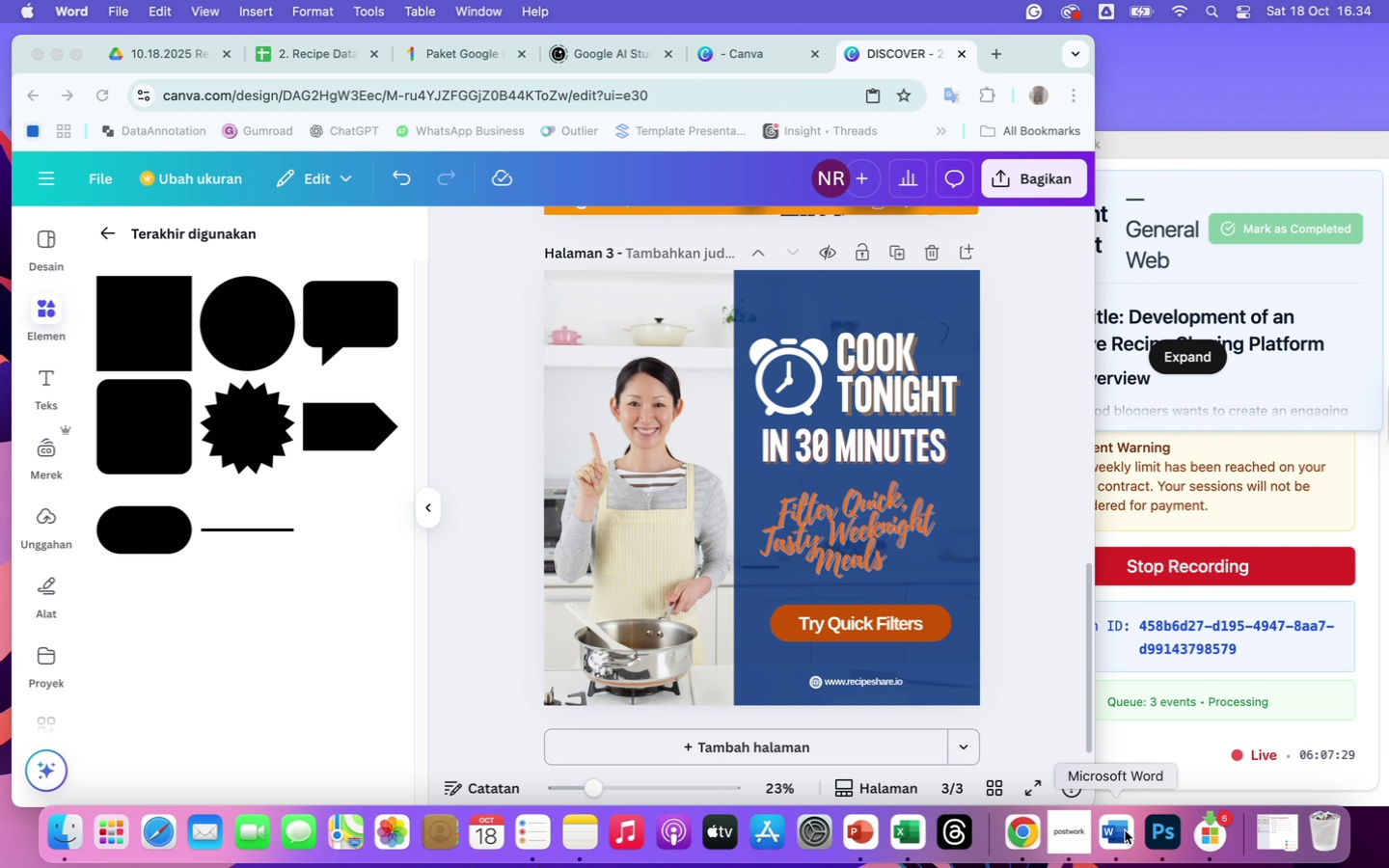 
left_click([1201, 715])
 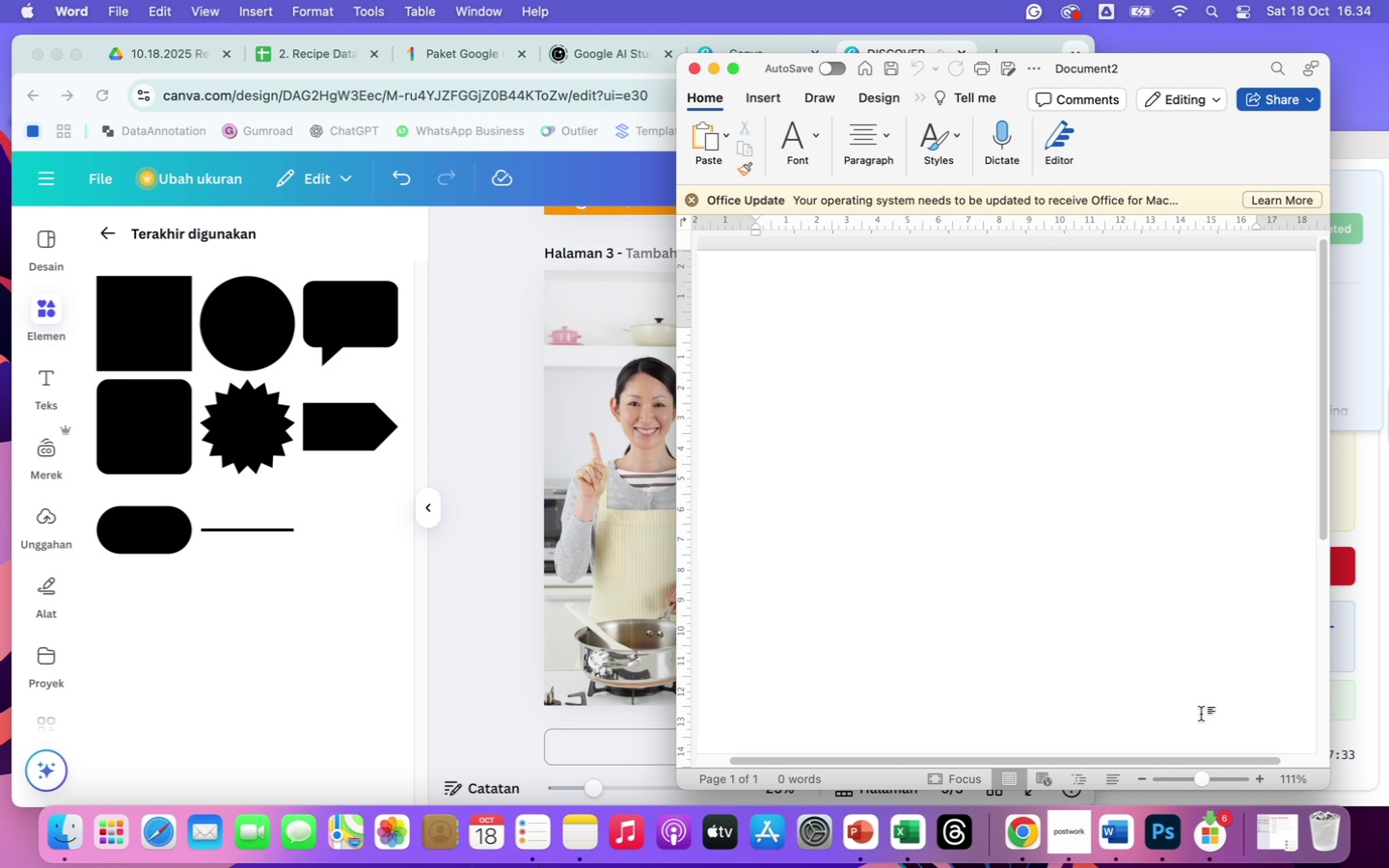 
left_click([757, 349])
 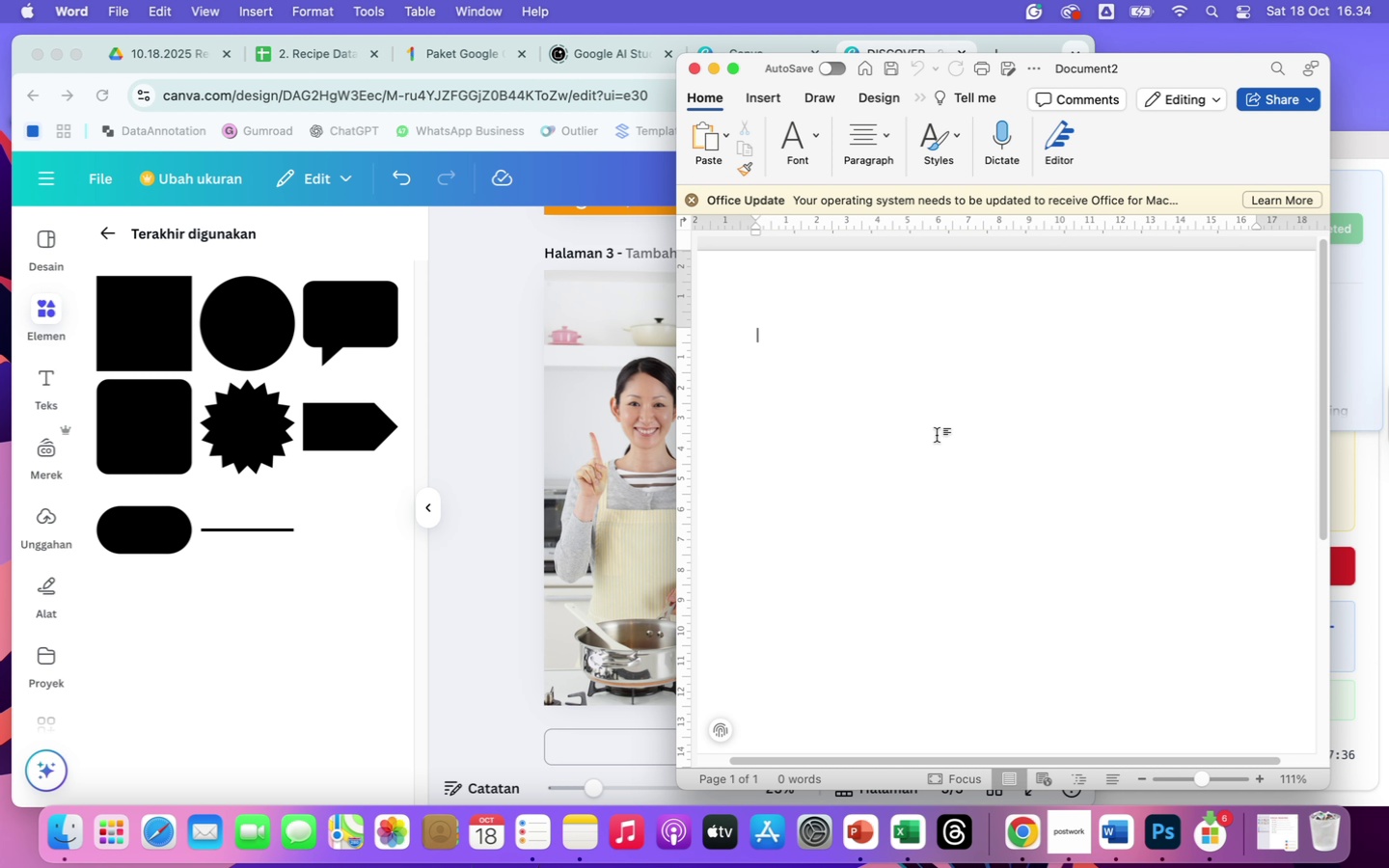 
type(Link Googlk)
key(Backspace)
key(Backspace)
type(e)
key(Backspace)
type(le Drive:)
 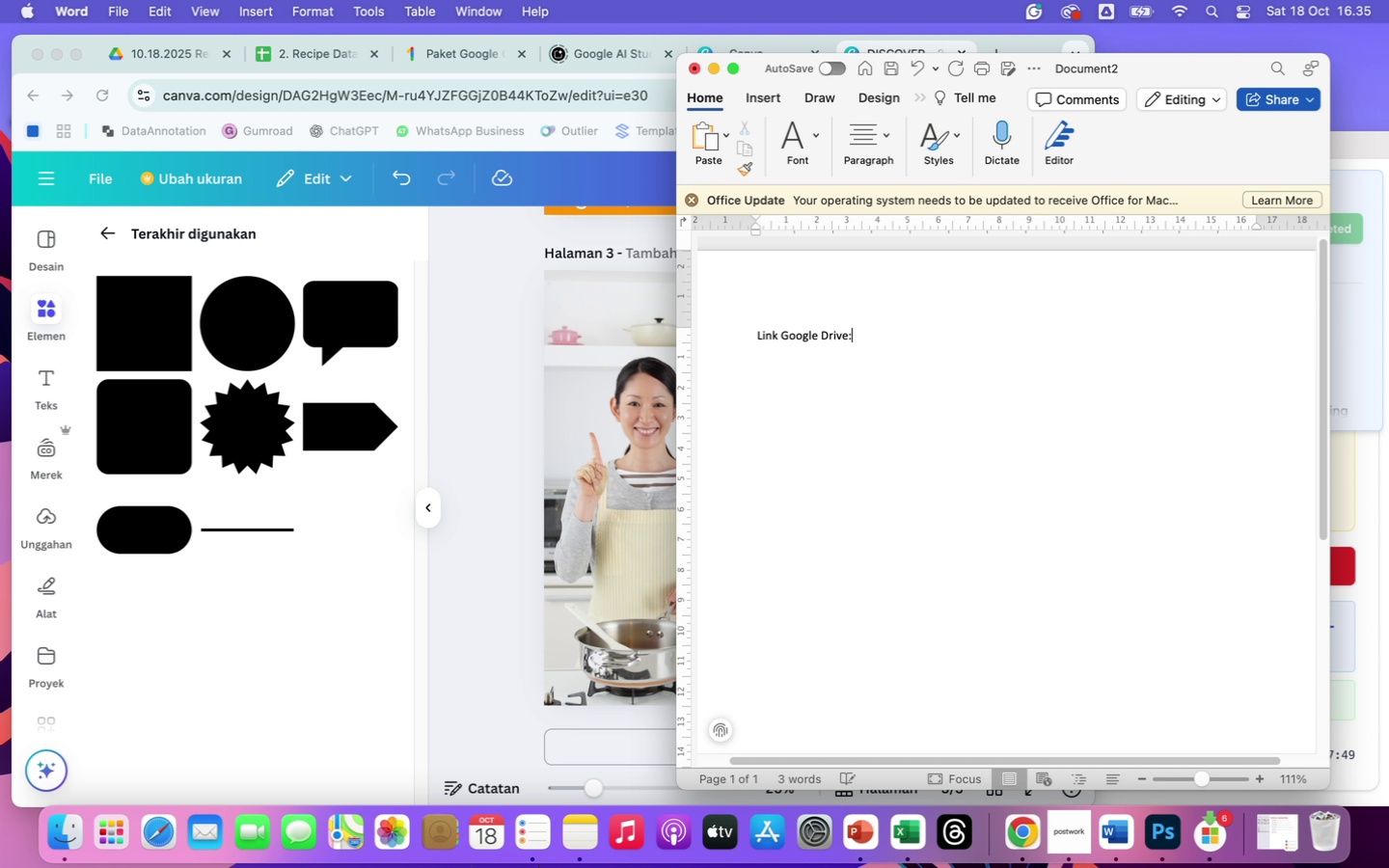 
key(Enter)
 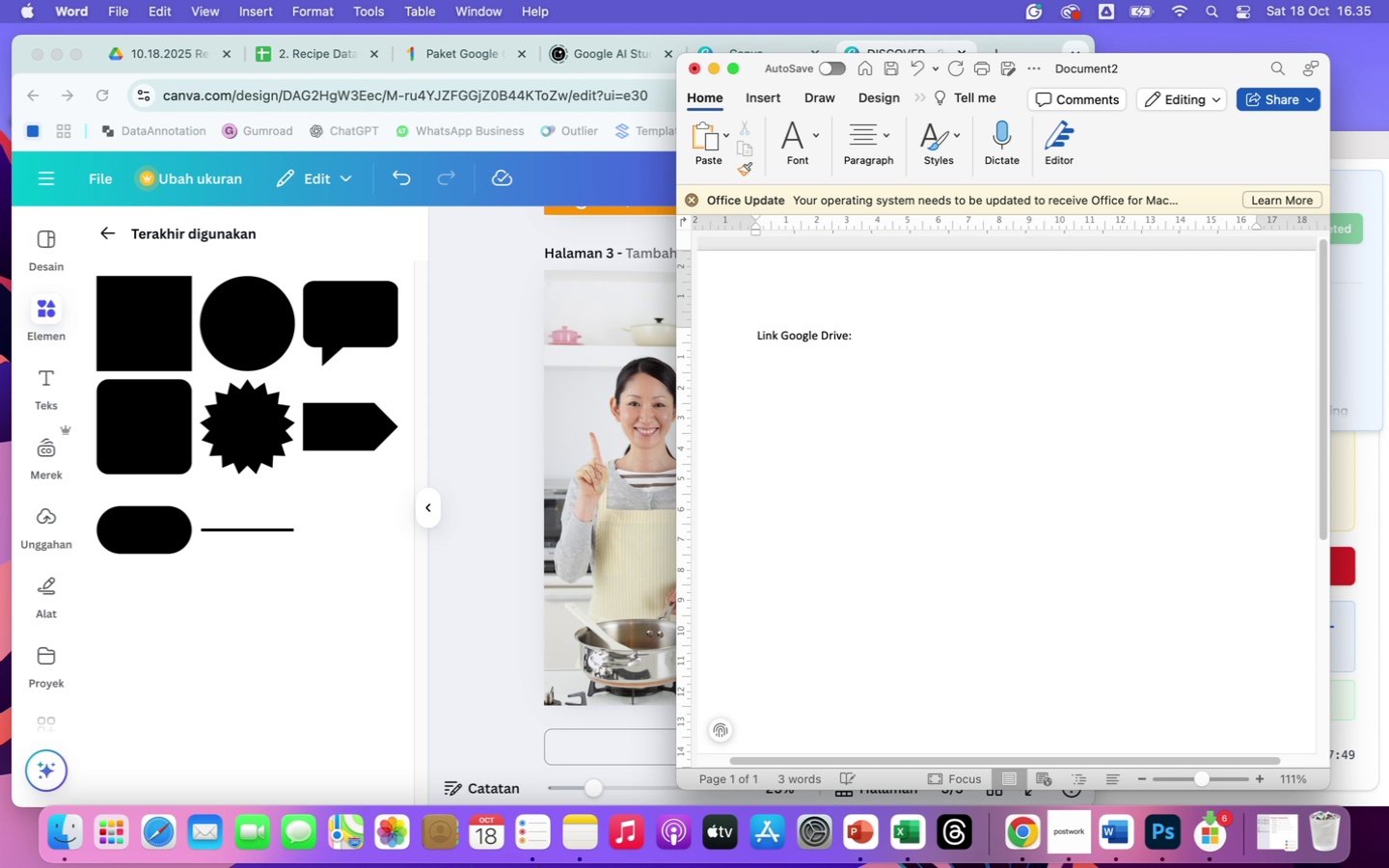 
key(Enter)
 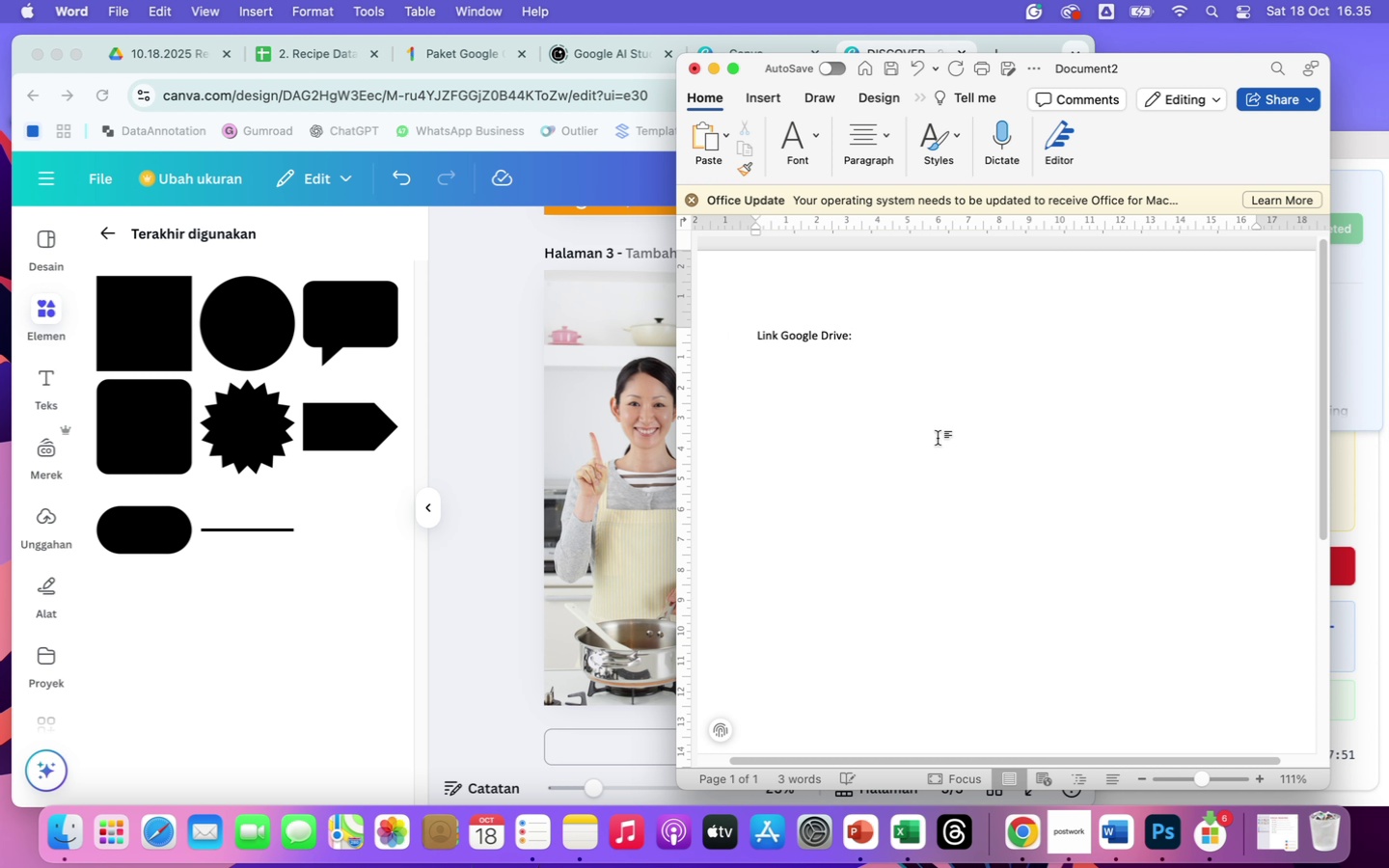 
key(Enter)
 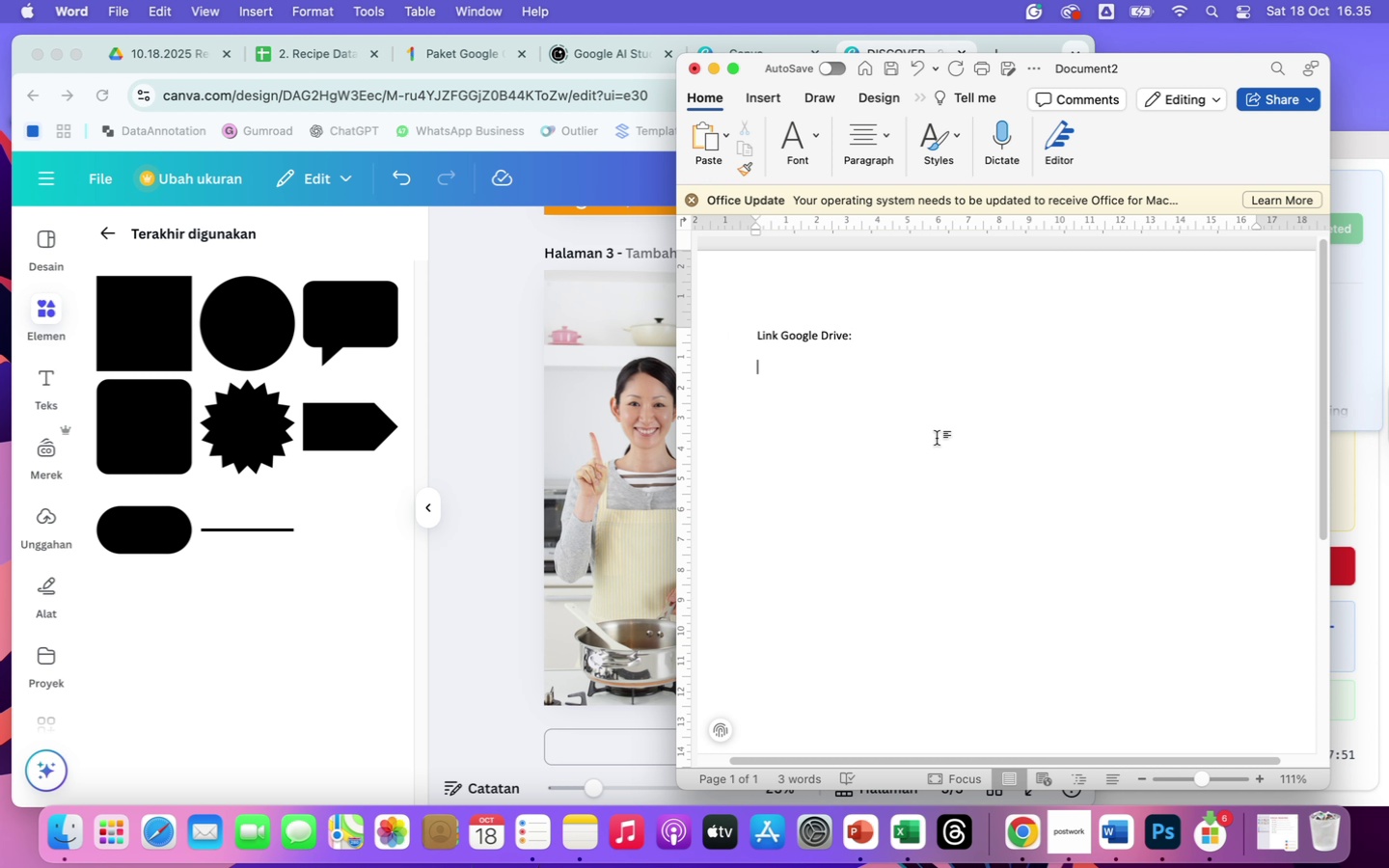 
key(Enter)
 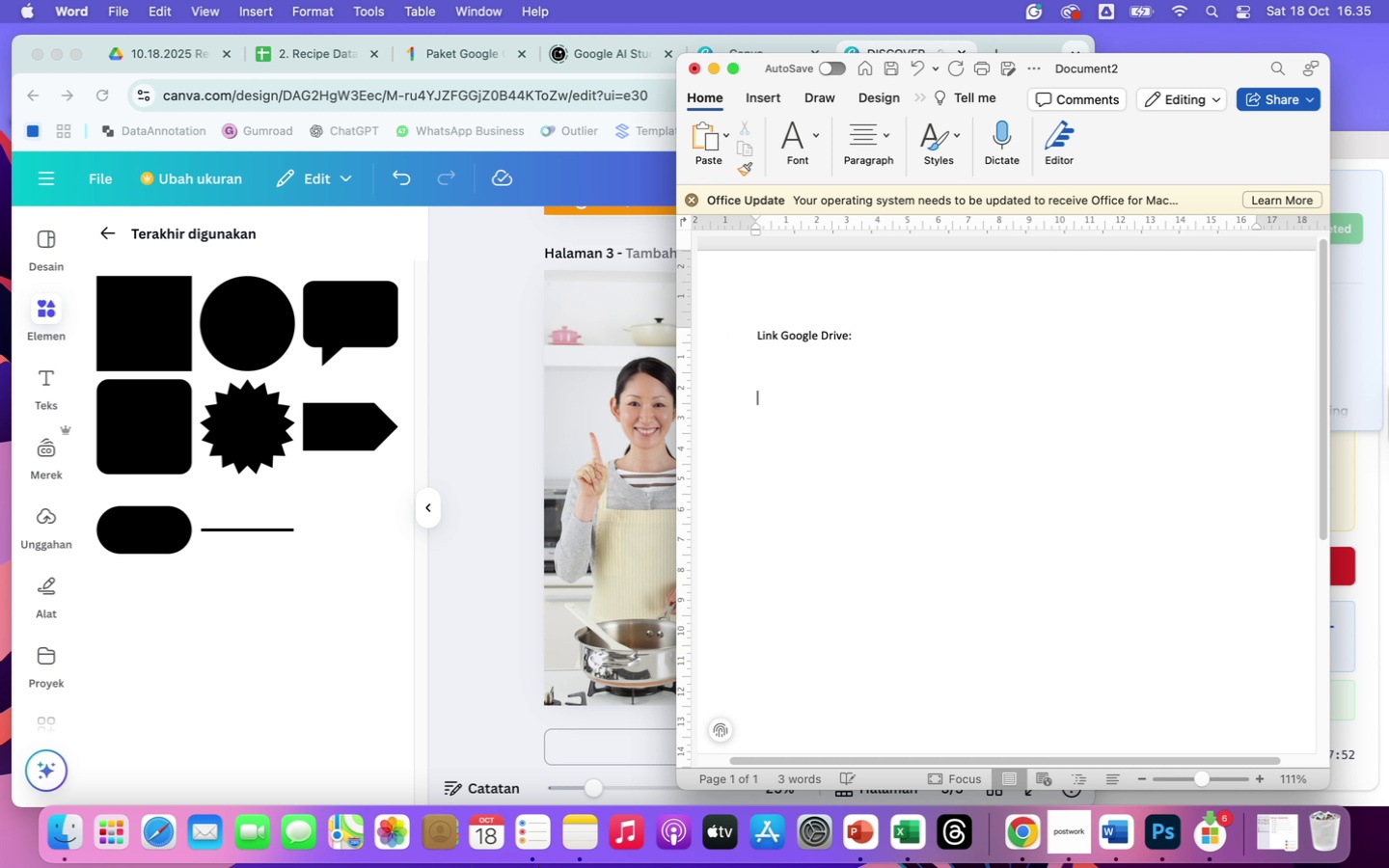 
type(Link Edit Canva:)
 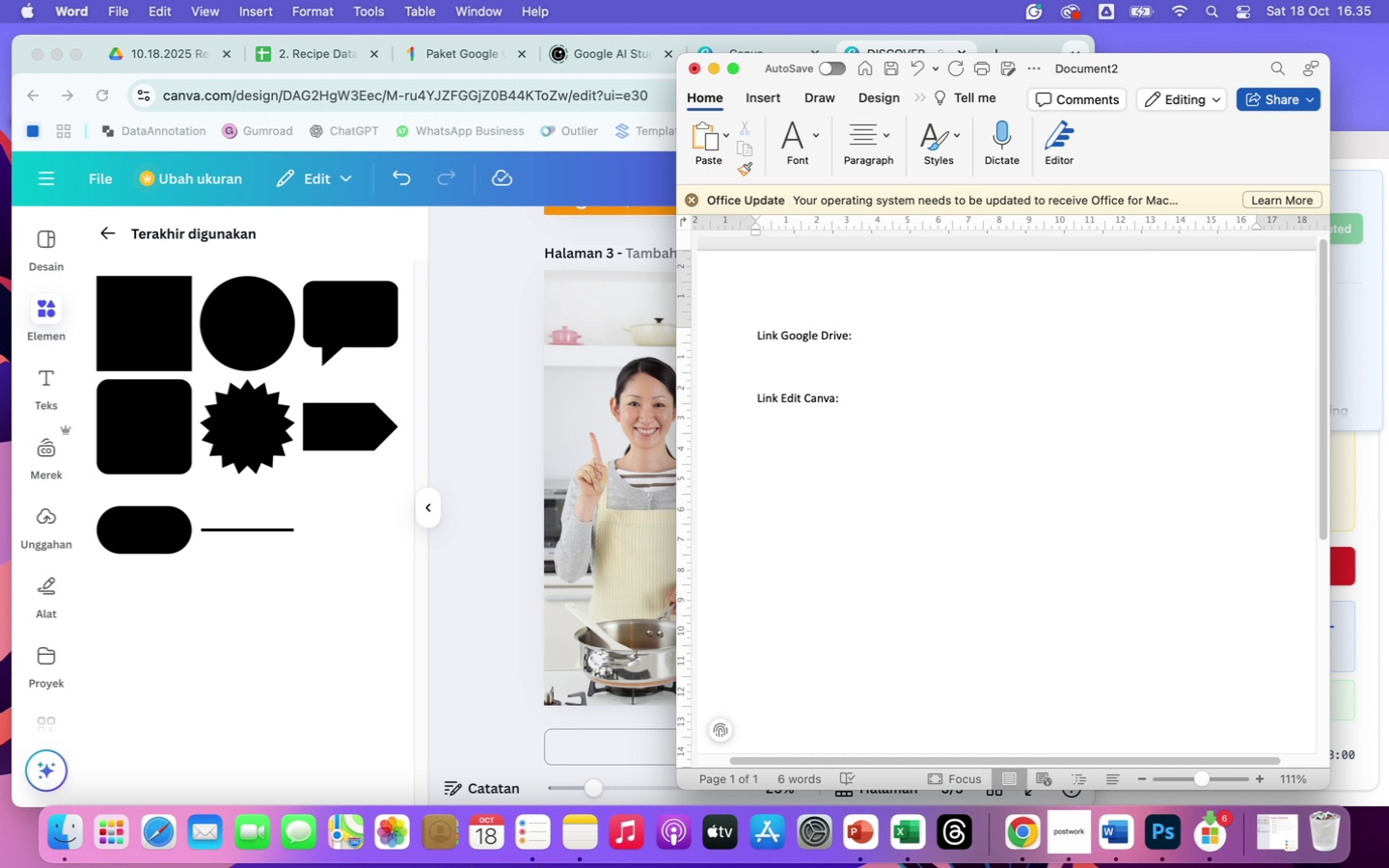 
key(Enter)
 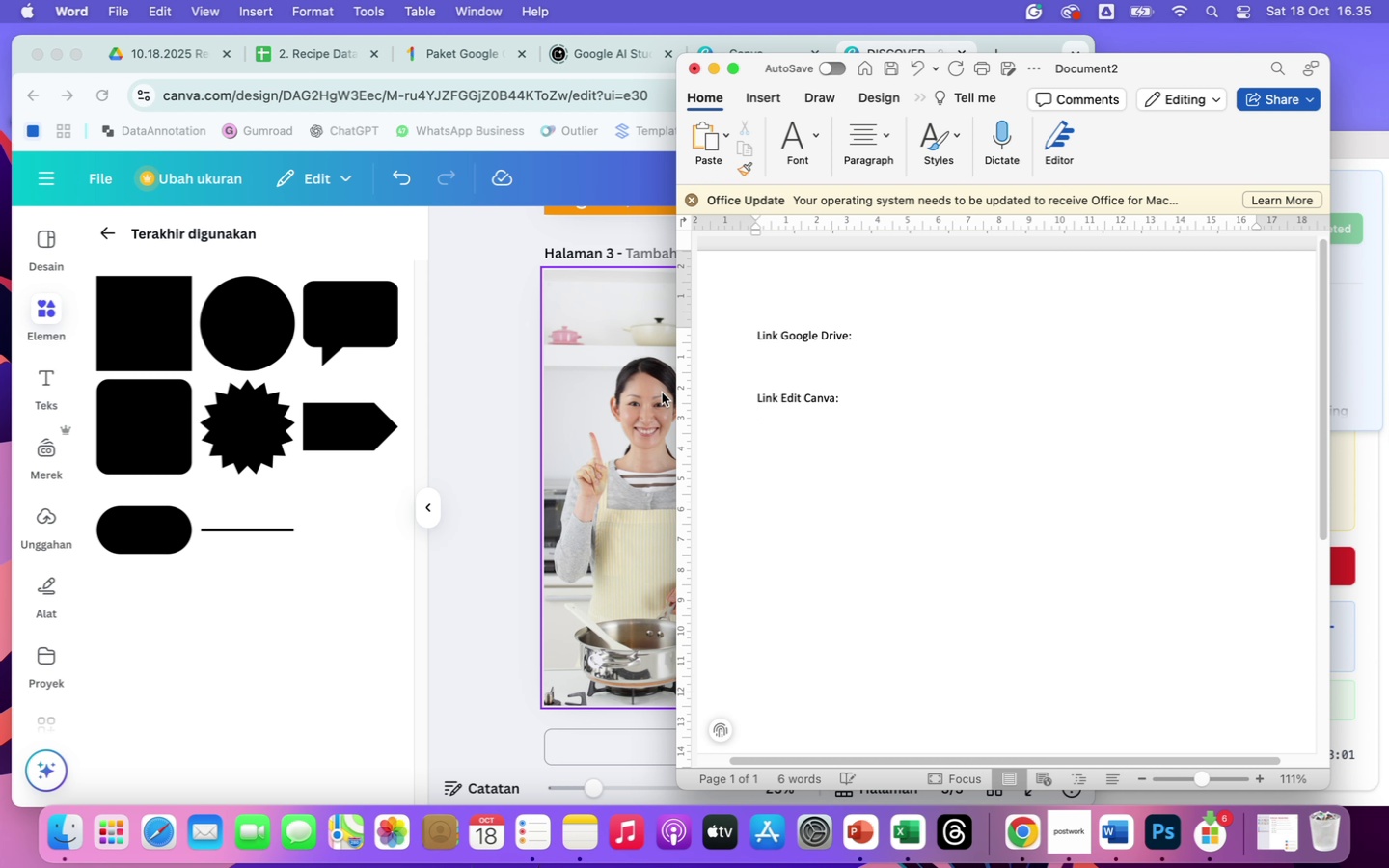 
left_click([474, 360])
 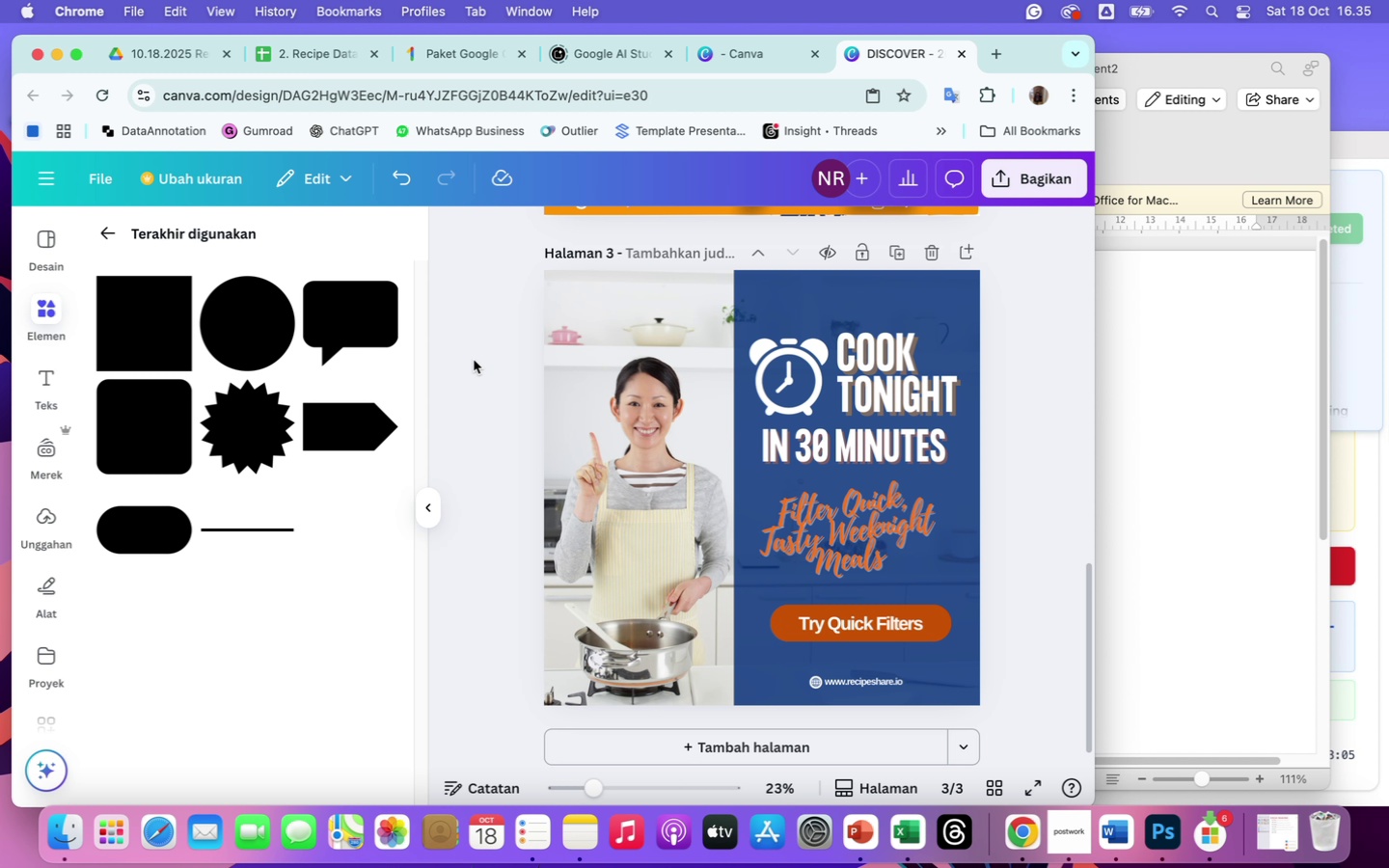 
scroll: coordinate [859, 518], scroll_direction: up, amount: 148.0